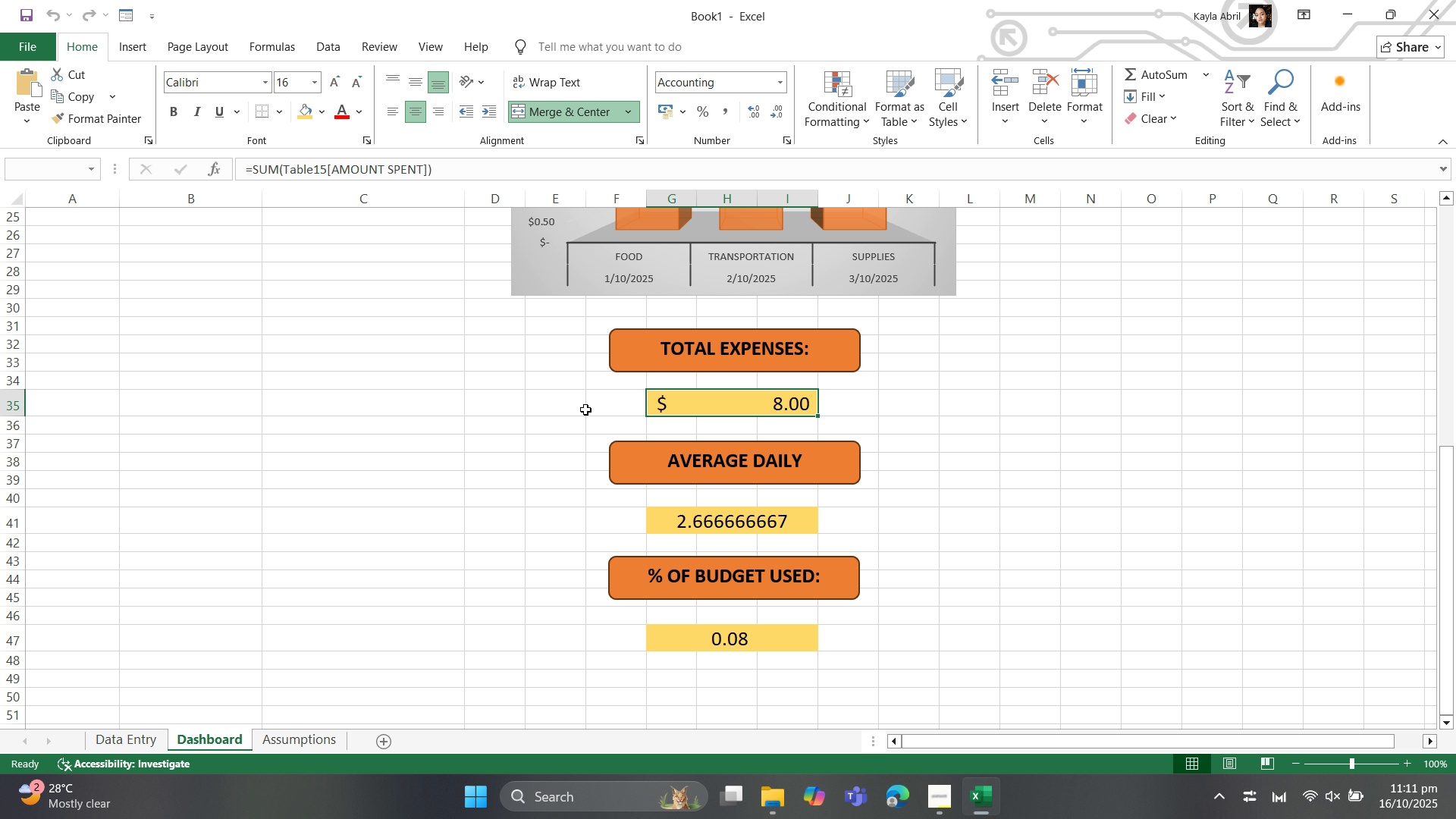 
scroll: coordinate [364, 488], scroll_direction: up, amount: 2.0
 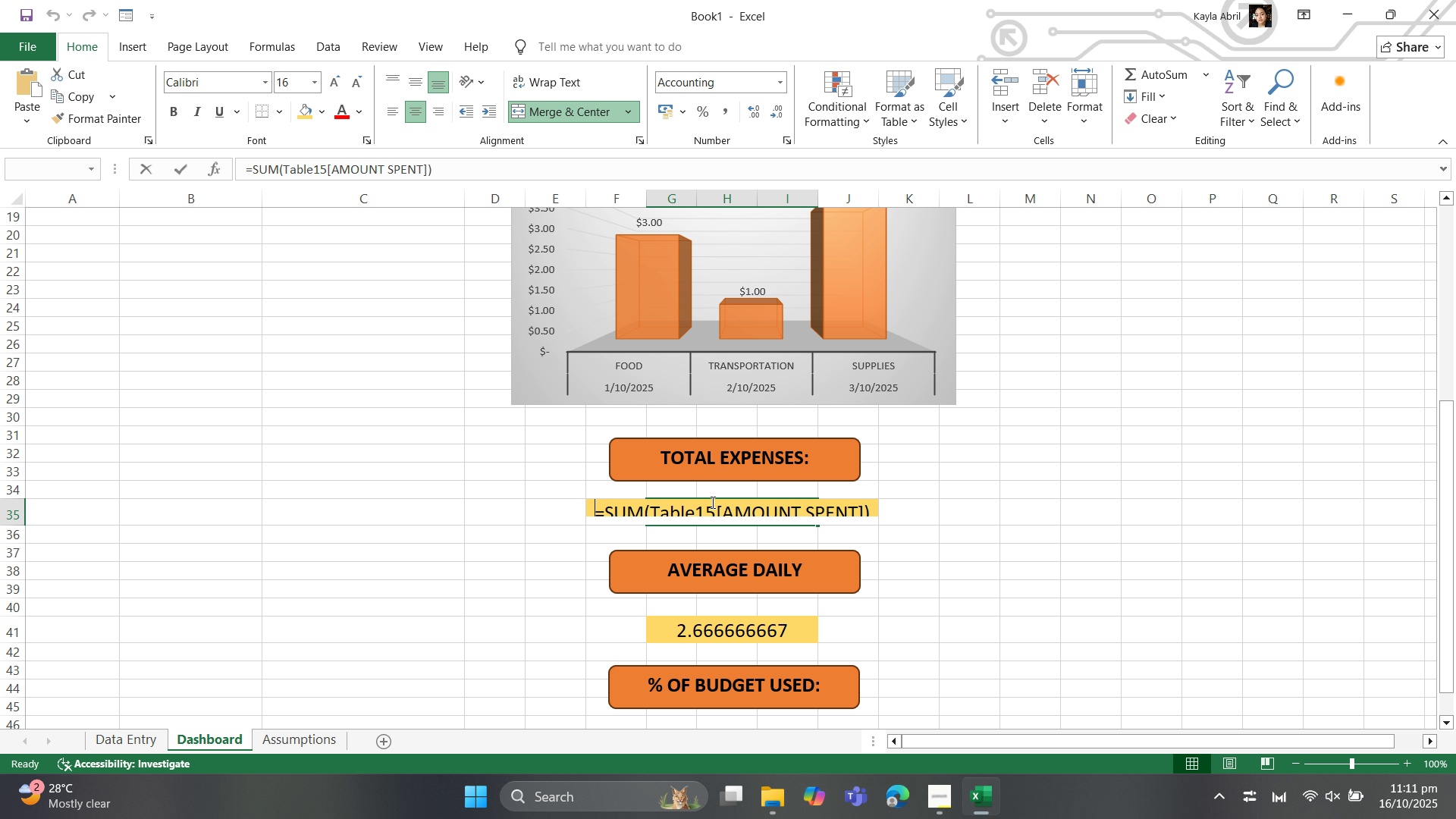 
type(=SUM)
 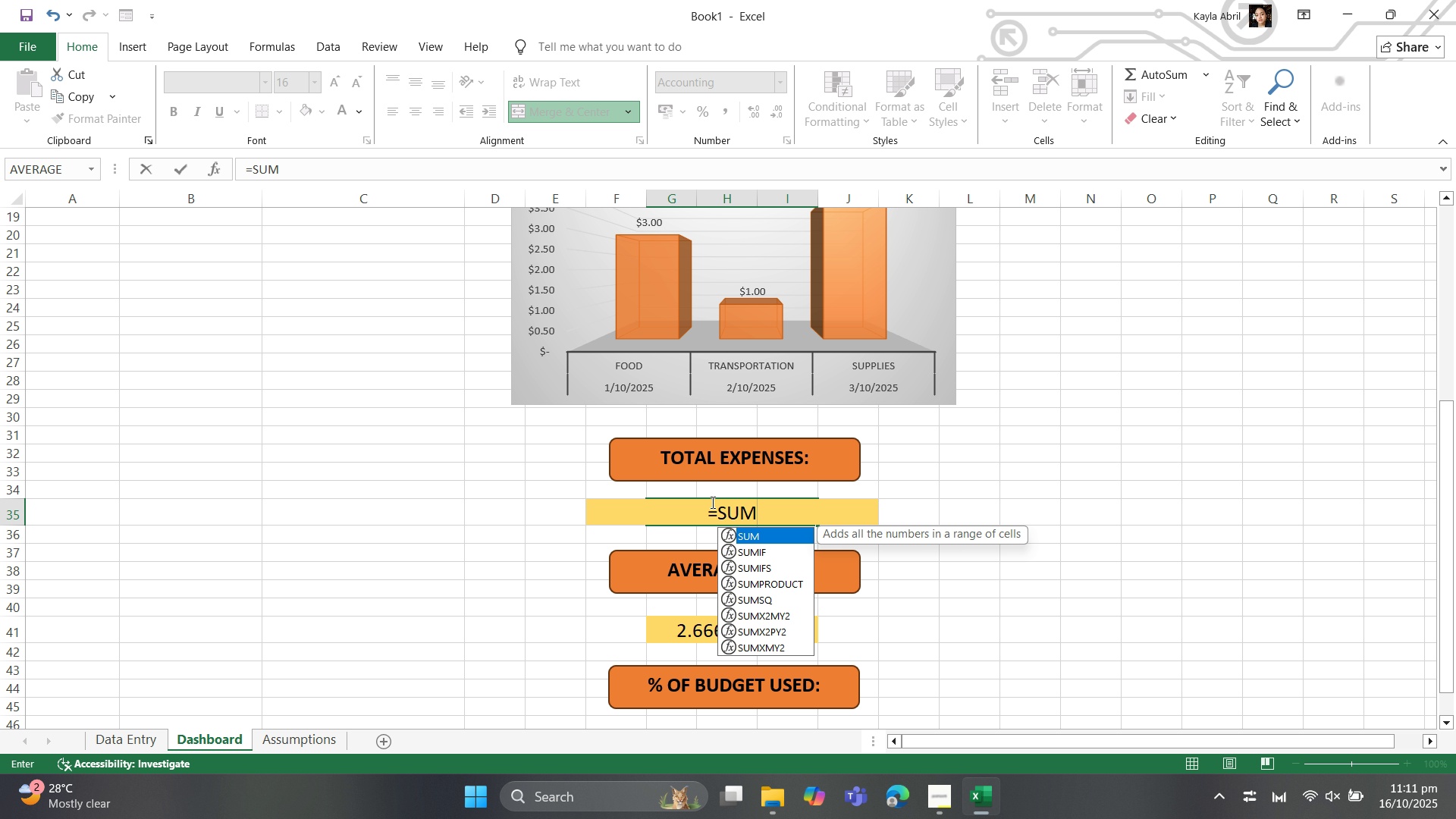 
wait(11.1)
 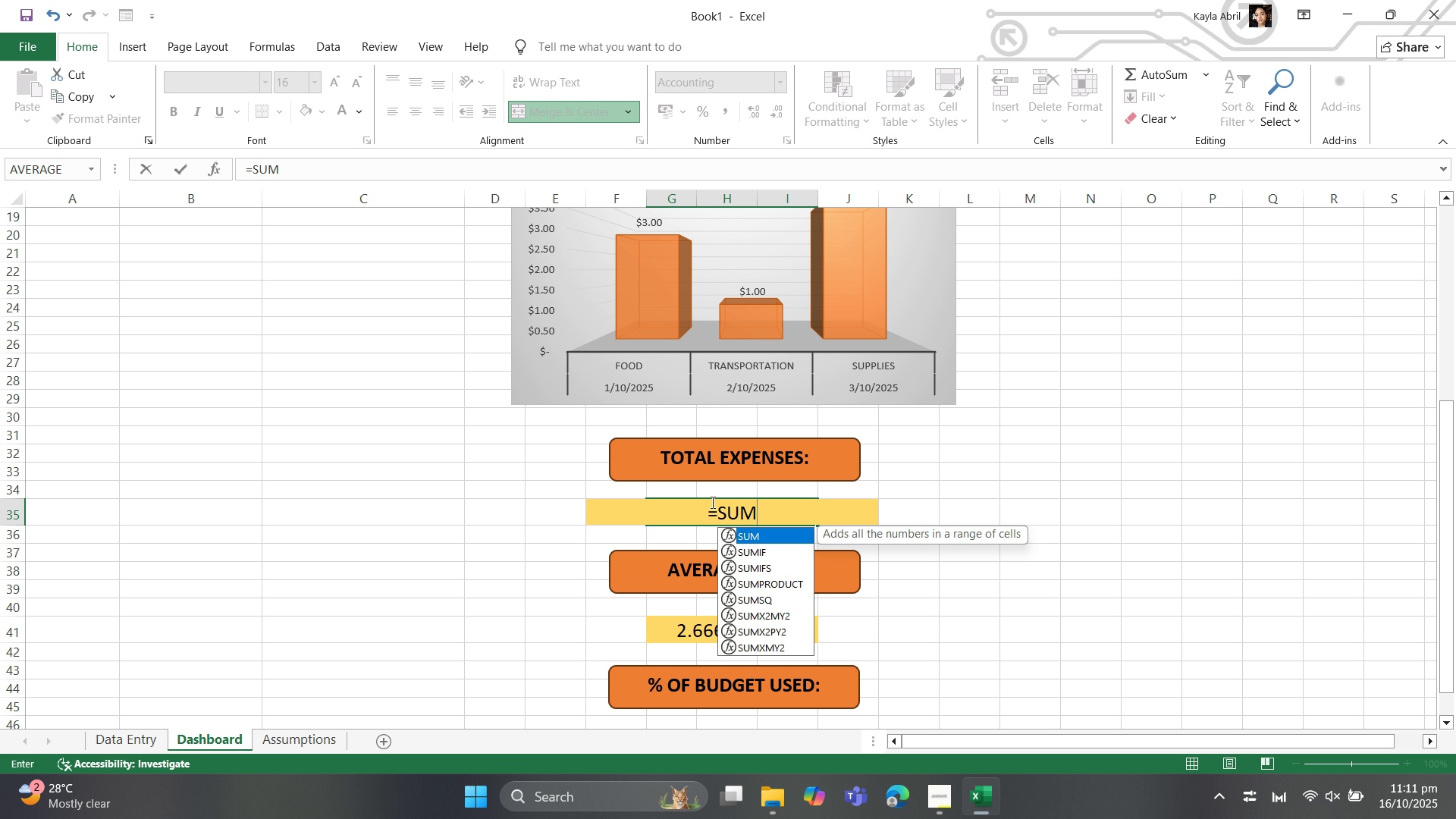 
key(Shift+9)
 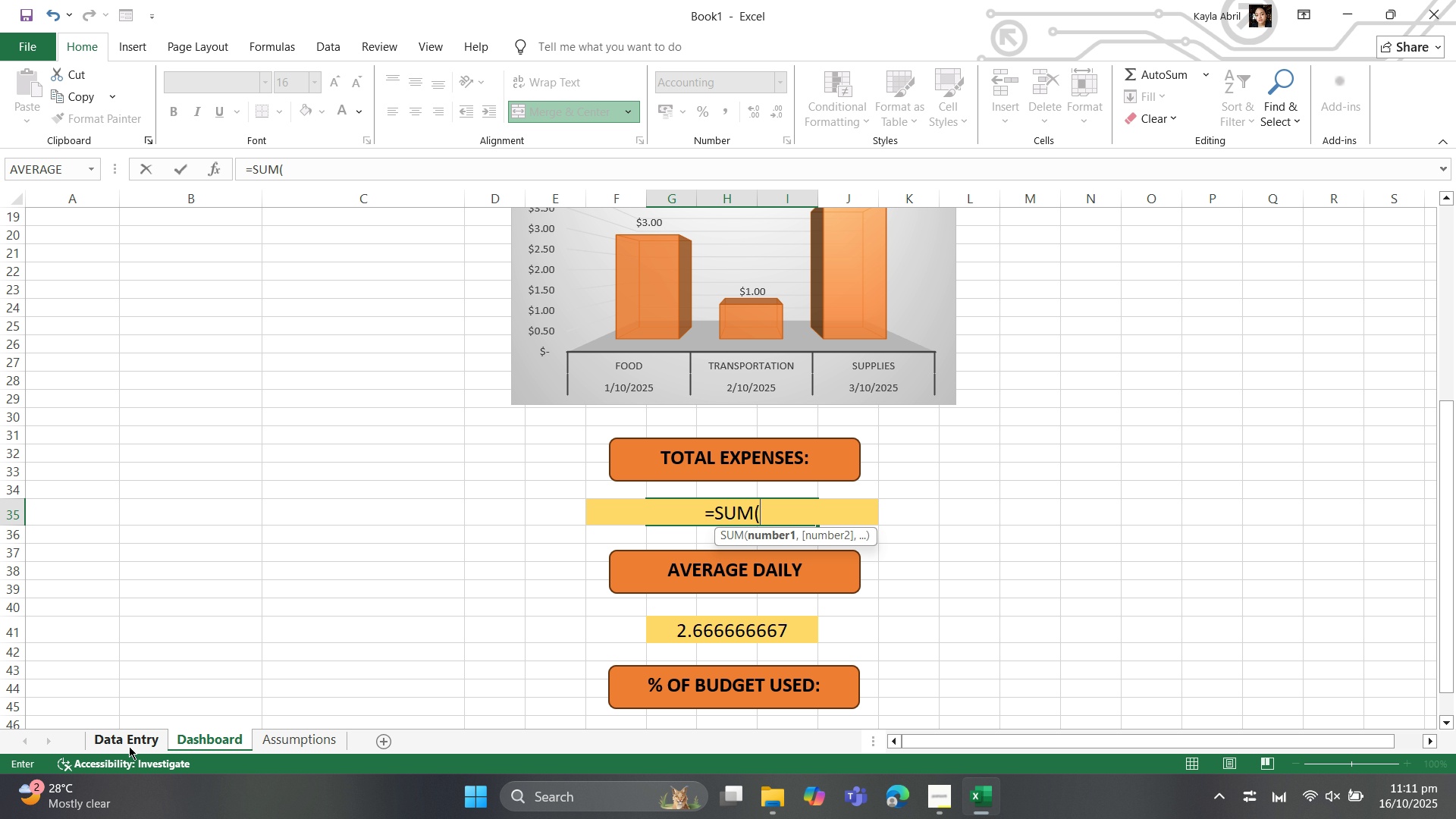 
left_click([129, 746])
 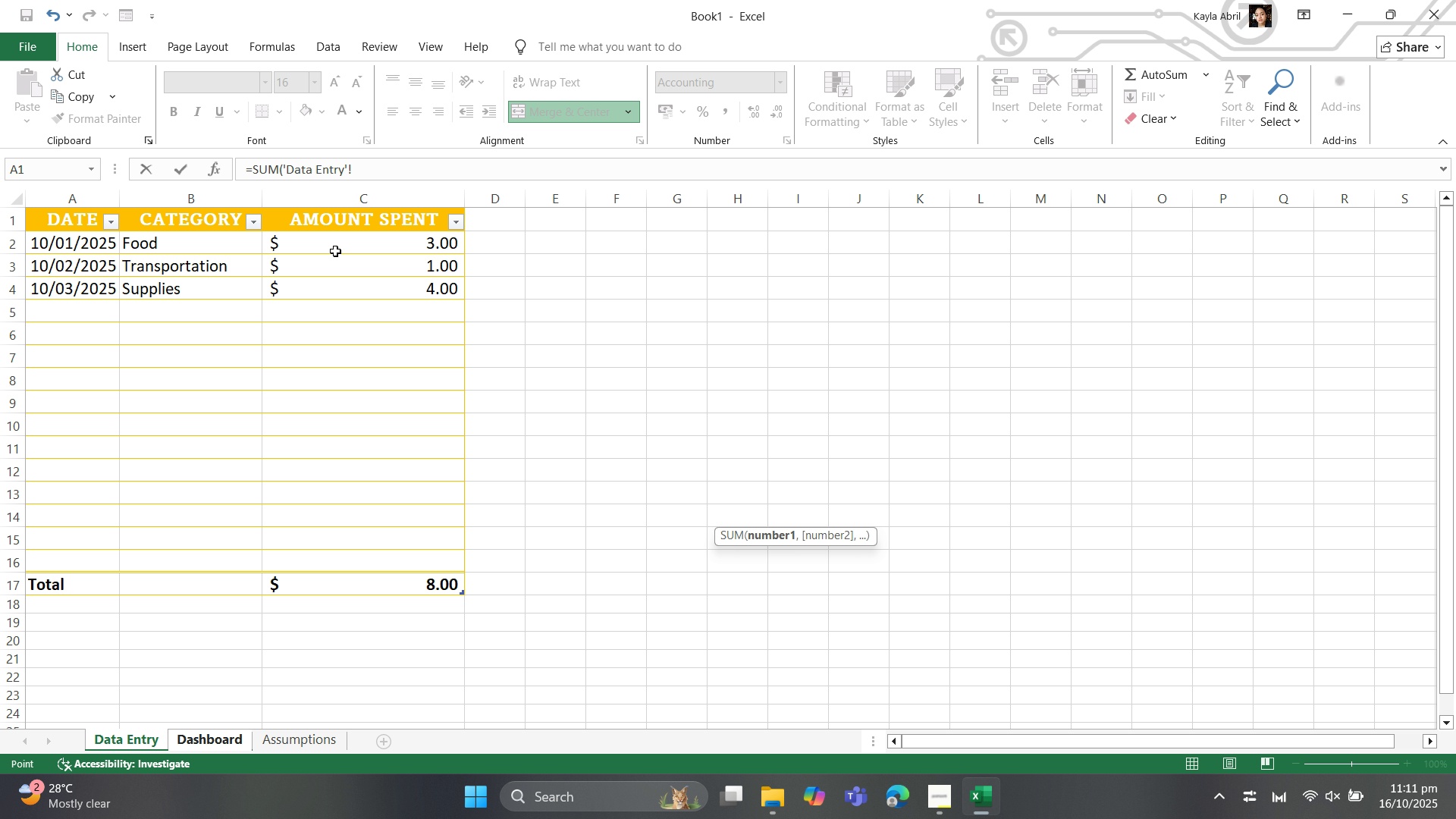 
left_click_drag(start_coordinate=[348, 245], to_coordinate=[340, 554])
 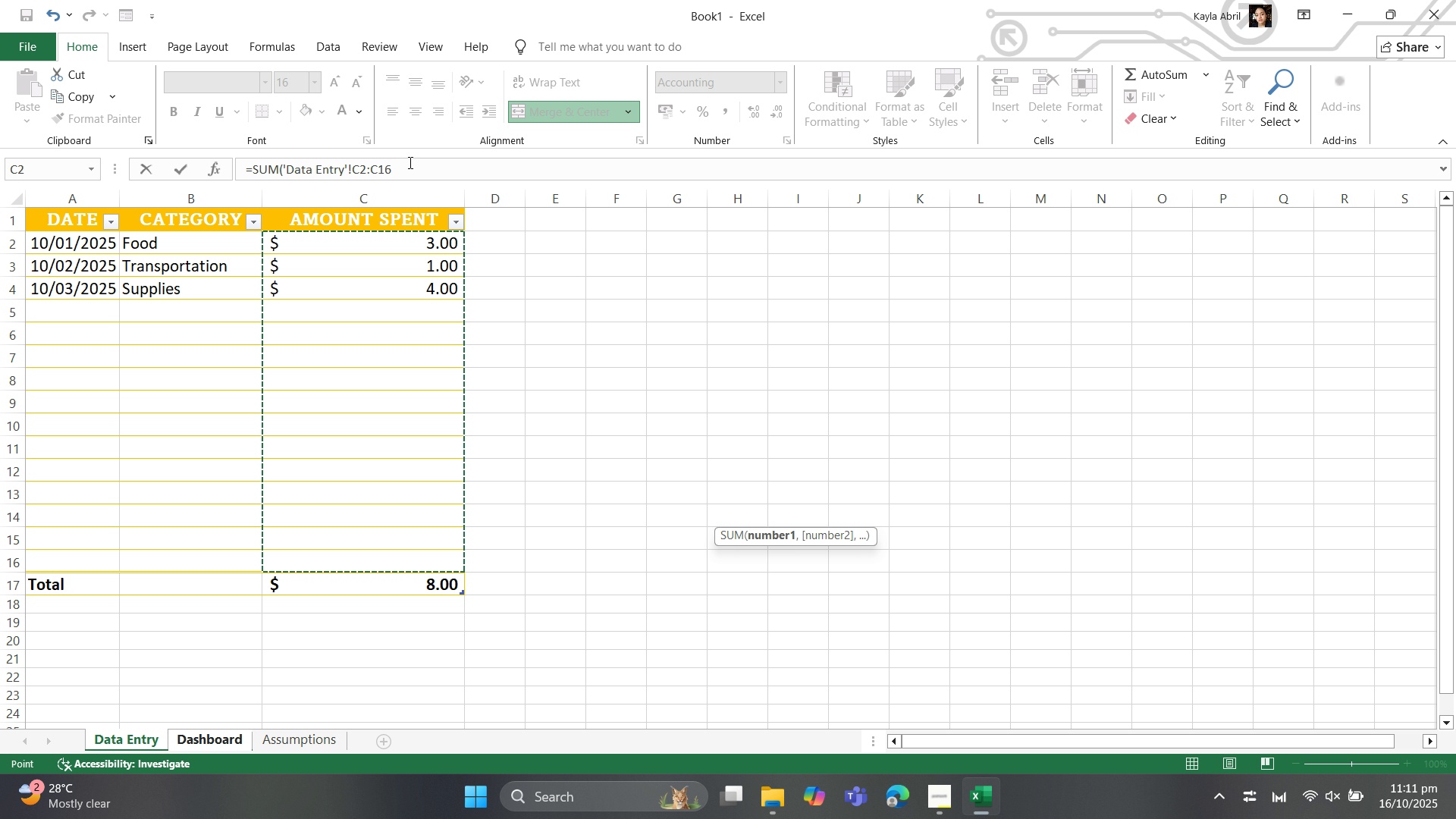 
left_click([403, 170])
 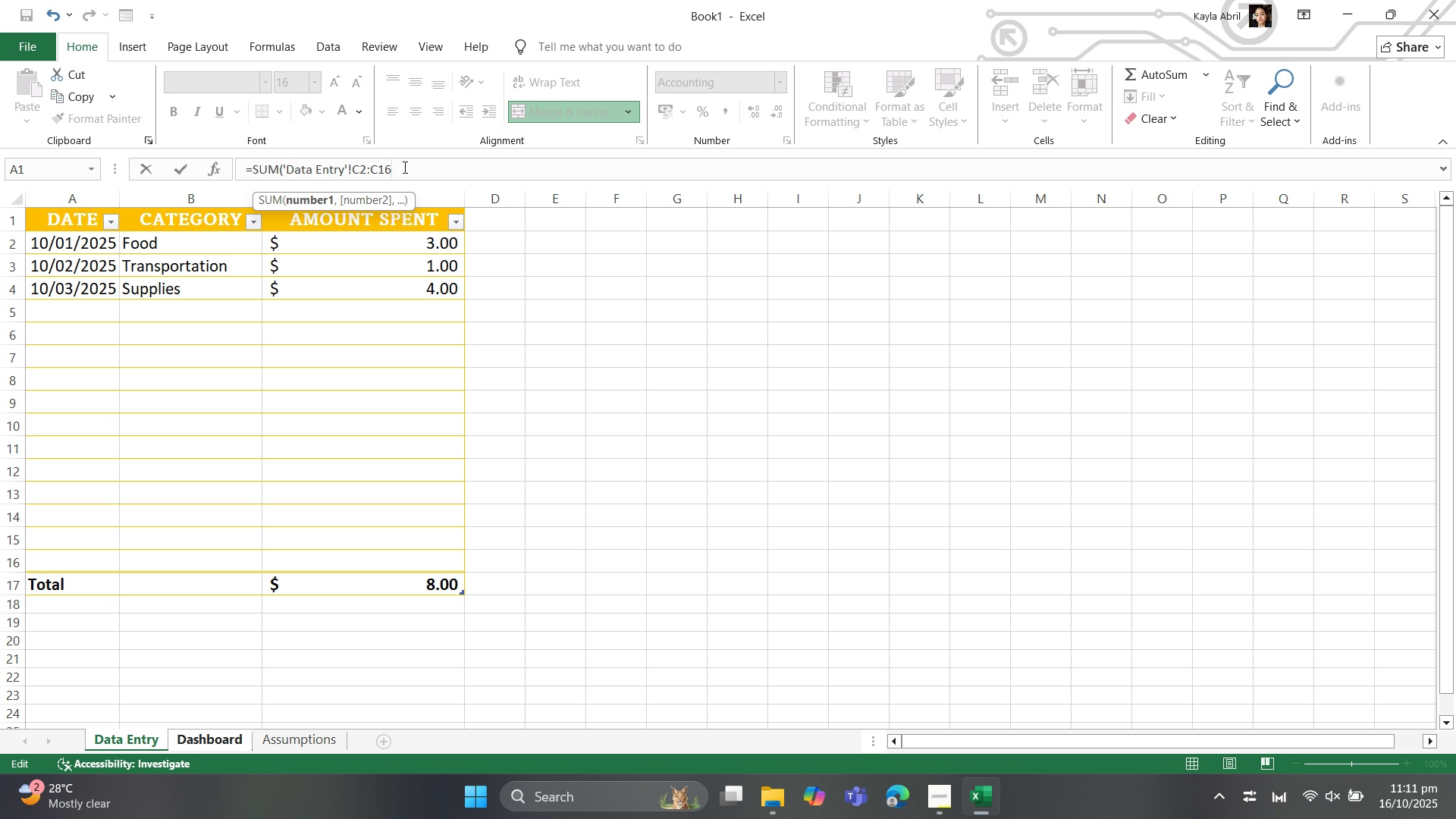 
key(Shift+0)
 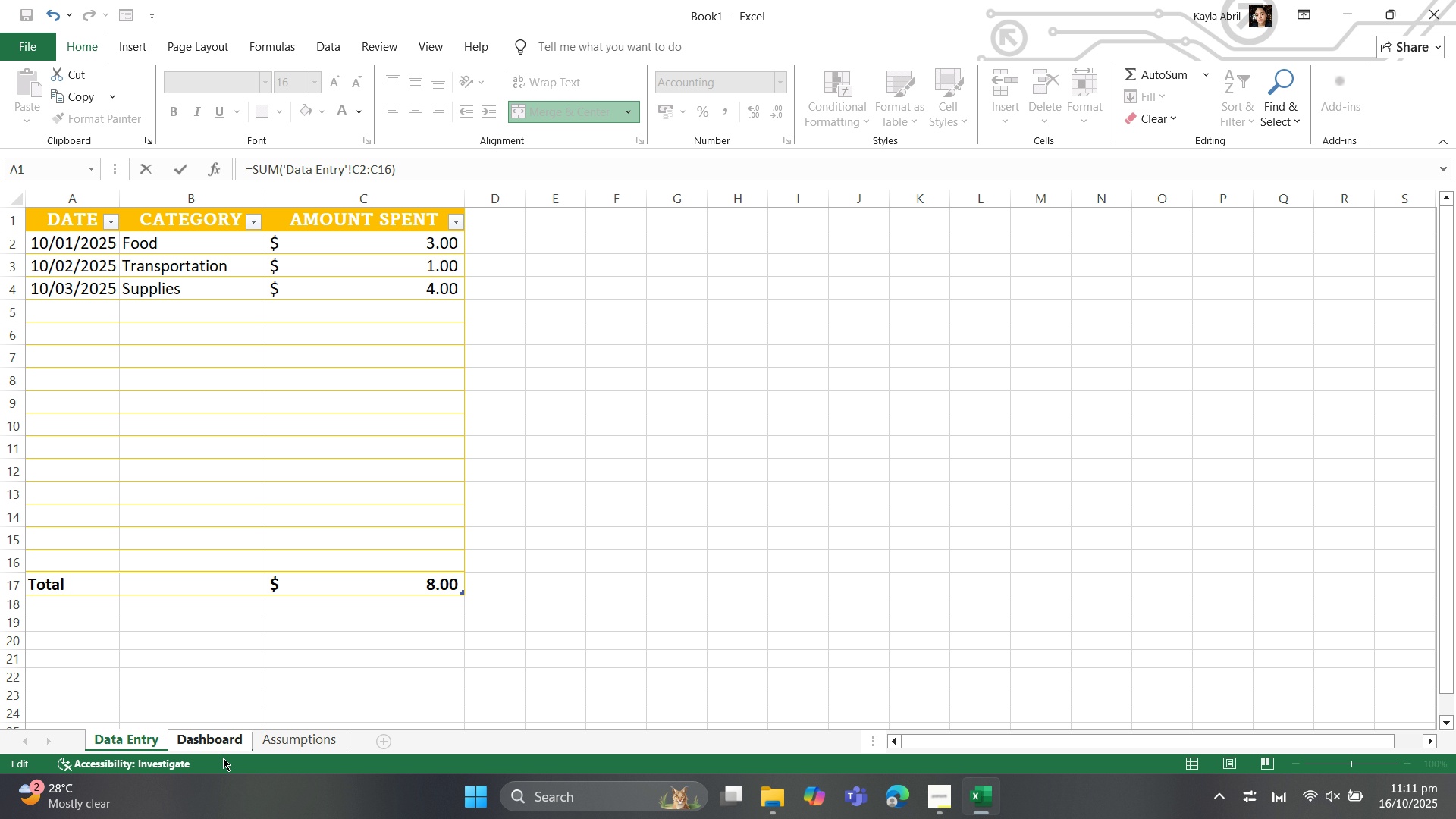 
left_click([220, 742])
 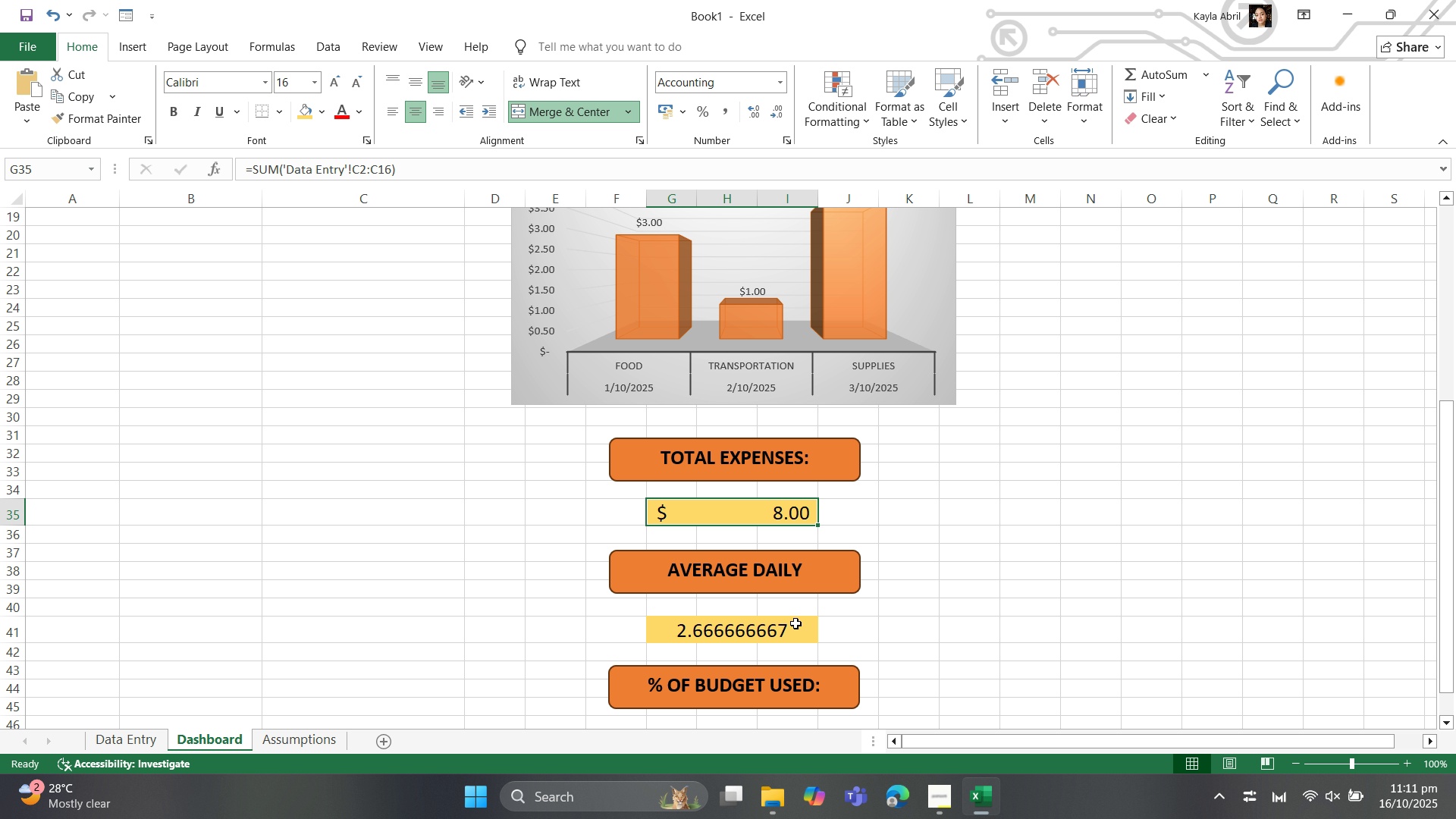 
left_click([765, 642])
 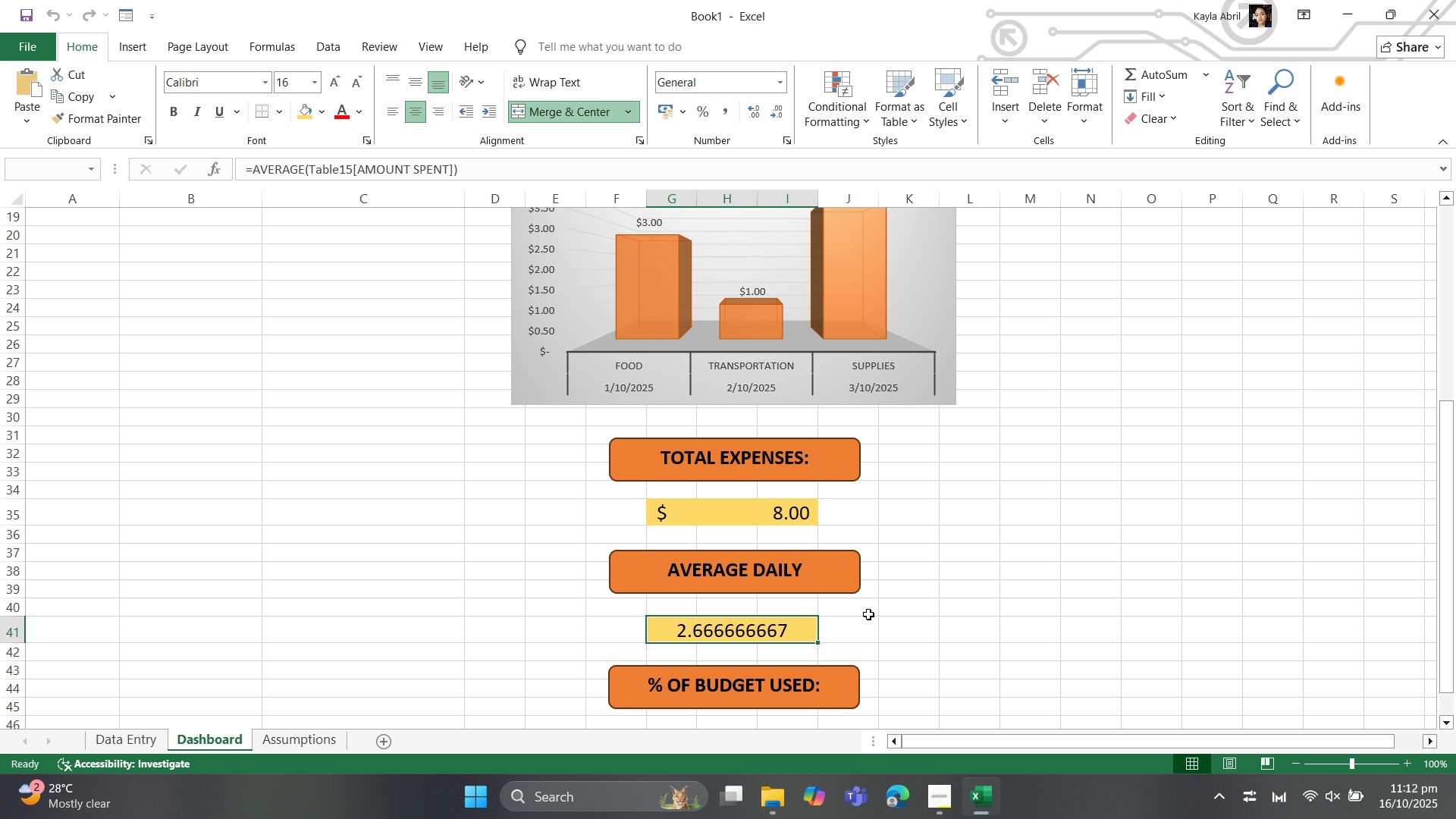 
wait(6.9)
 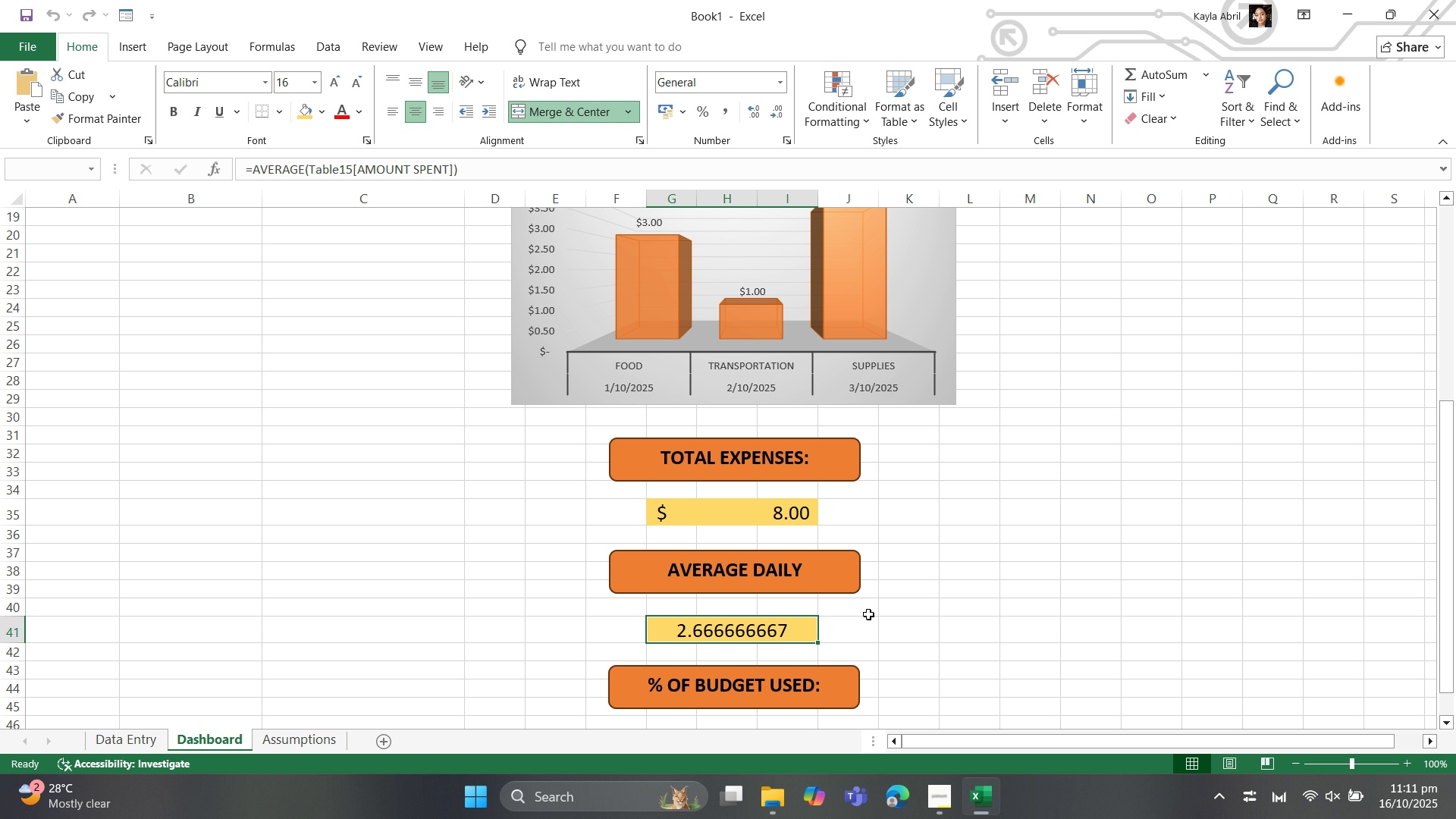 
type(=AVERAGE()
 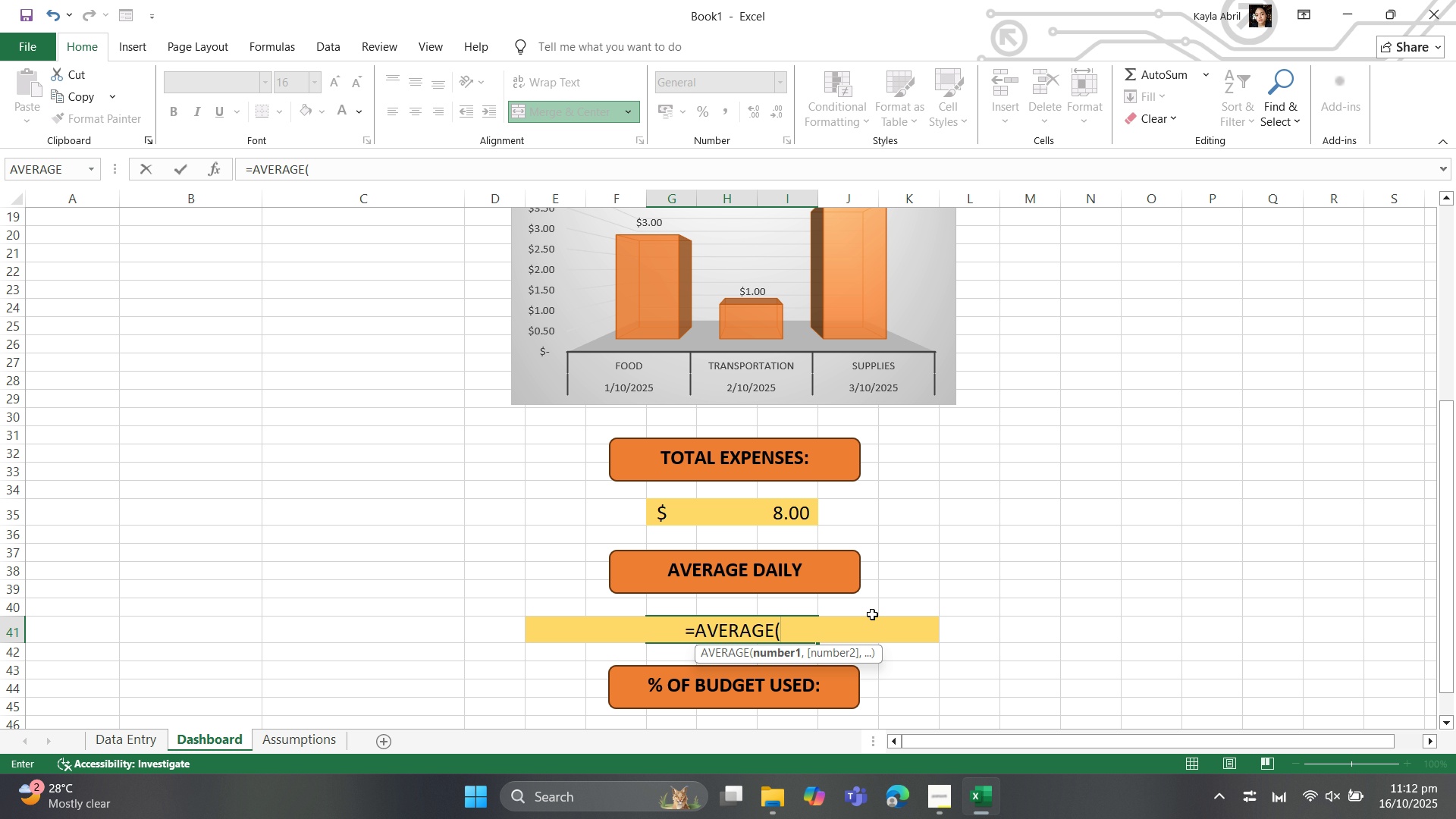 